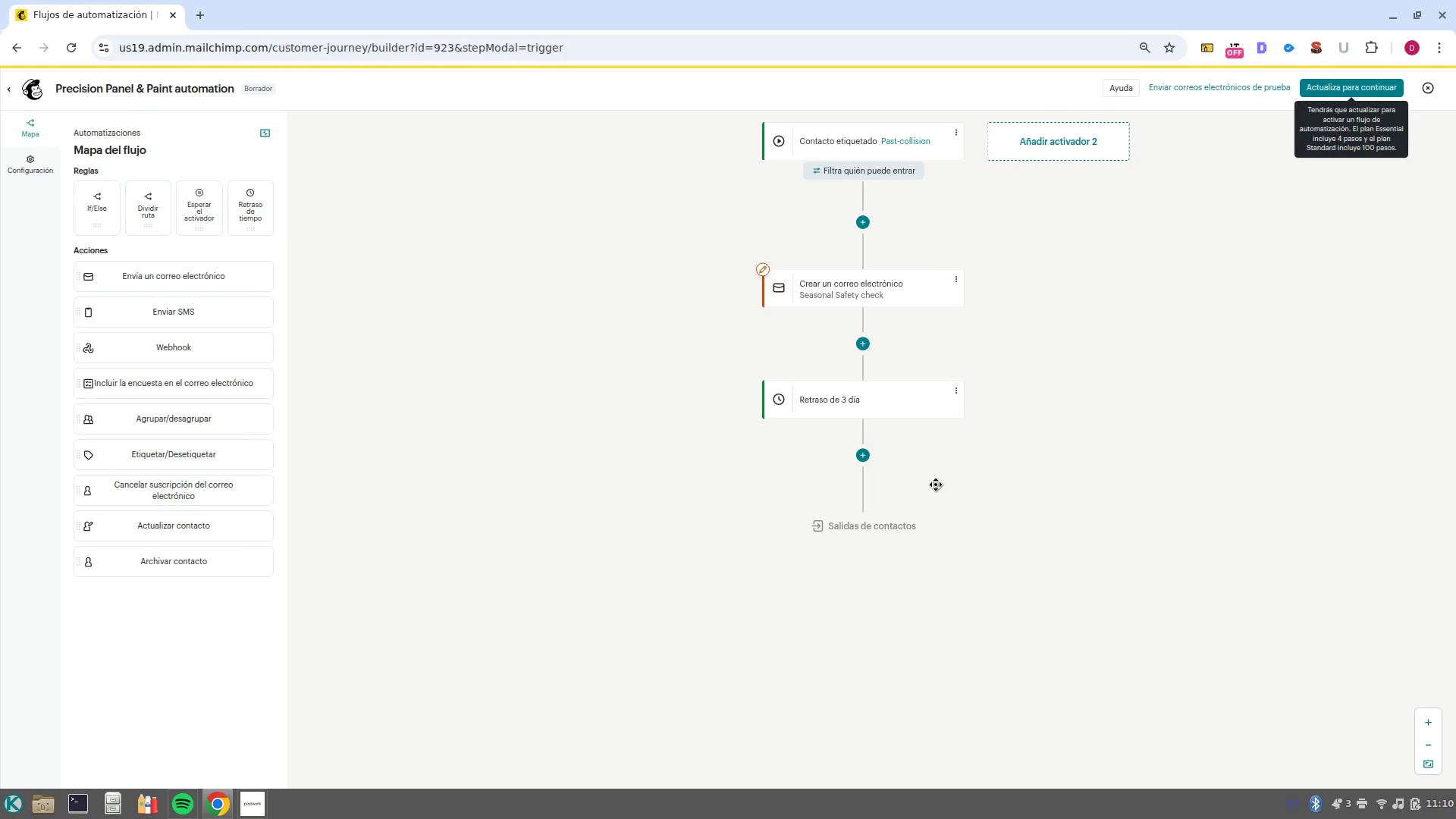 
left_click([836, 438])
 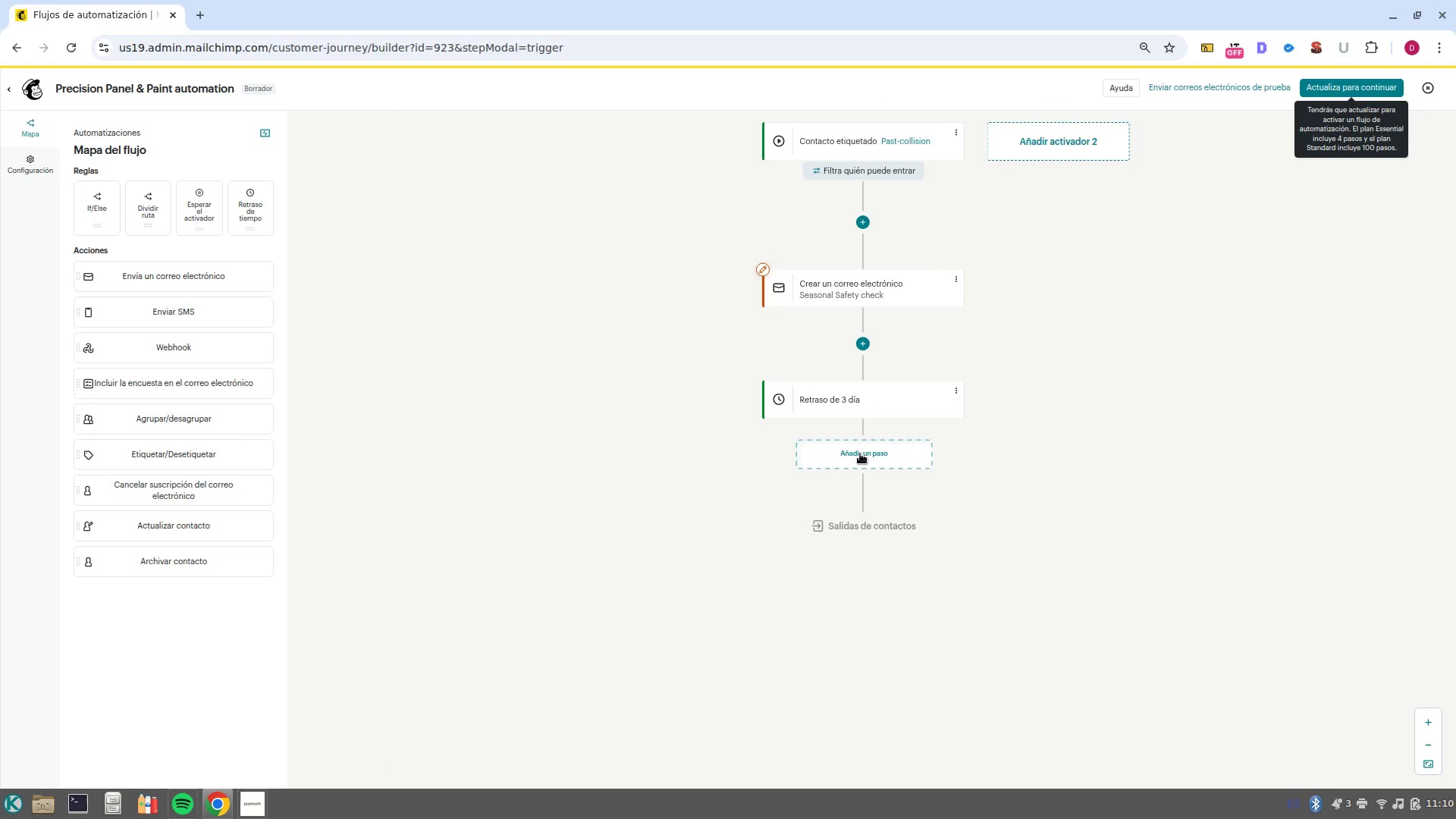 
left_click([860, 453])
 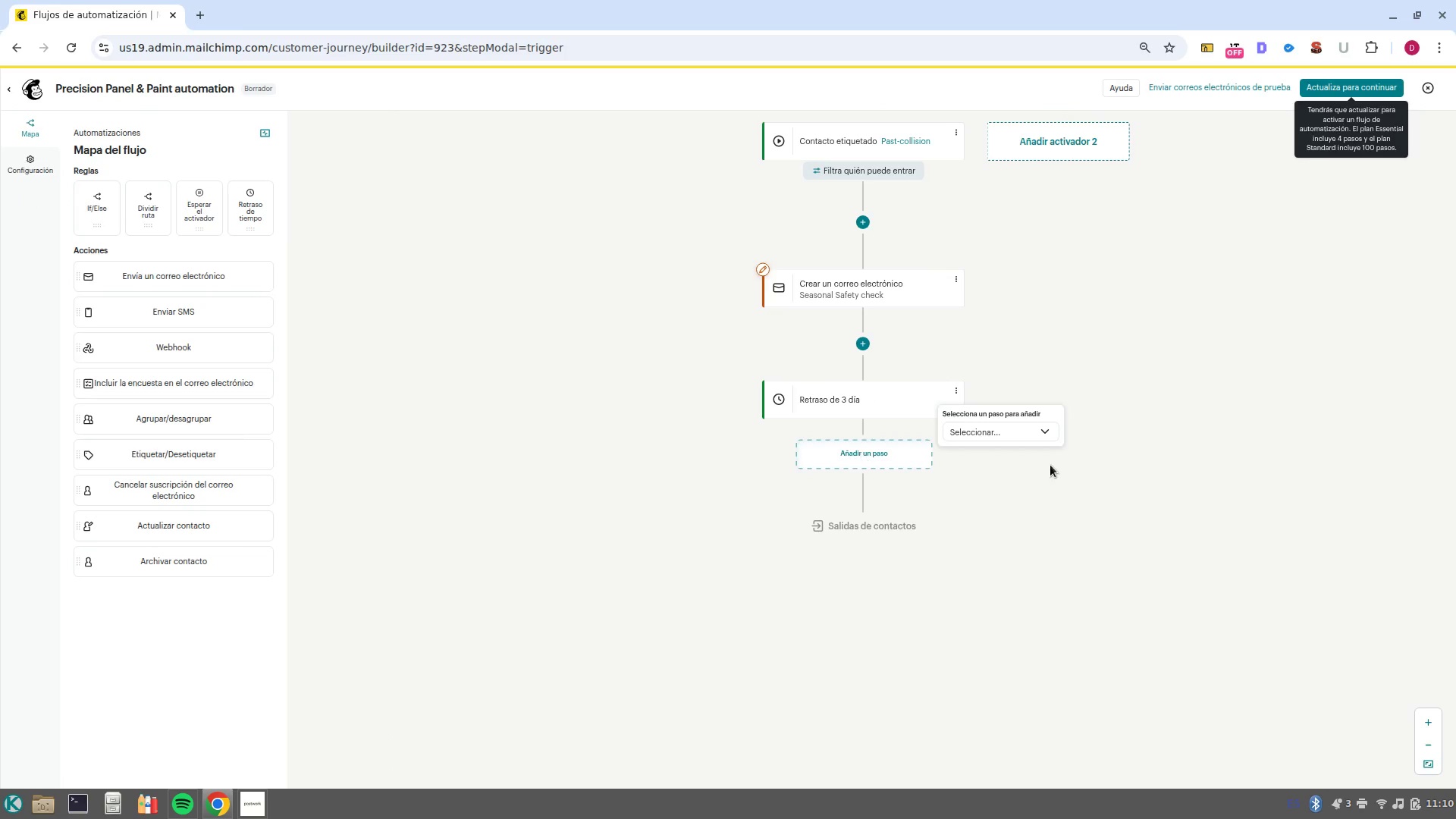 
left_click([1013, 431])
 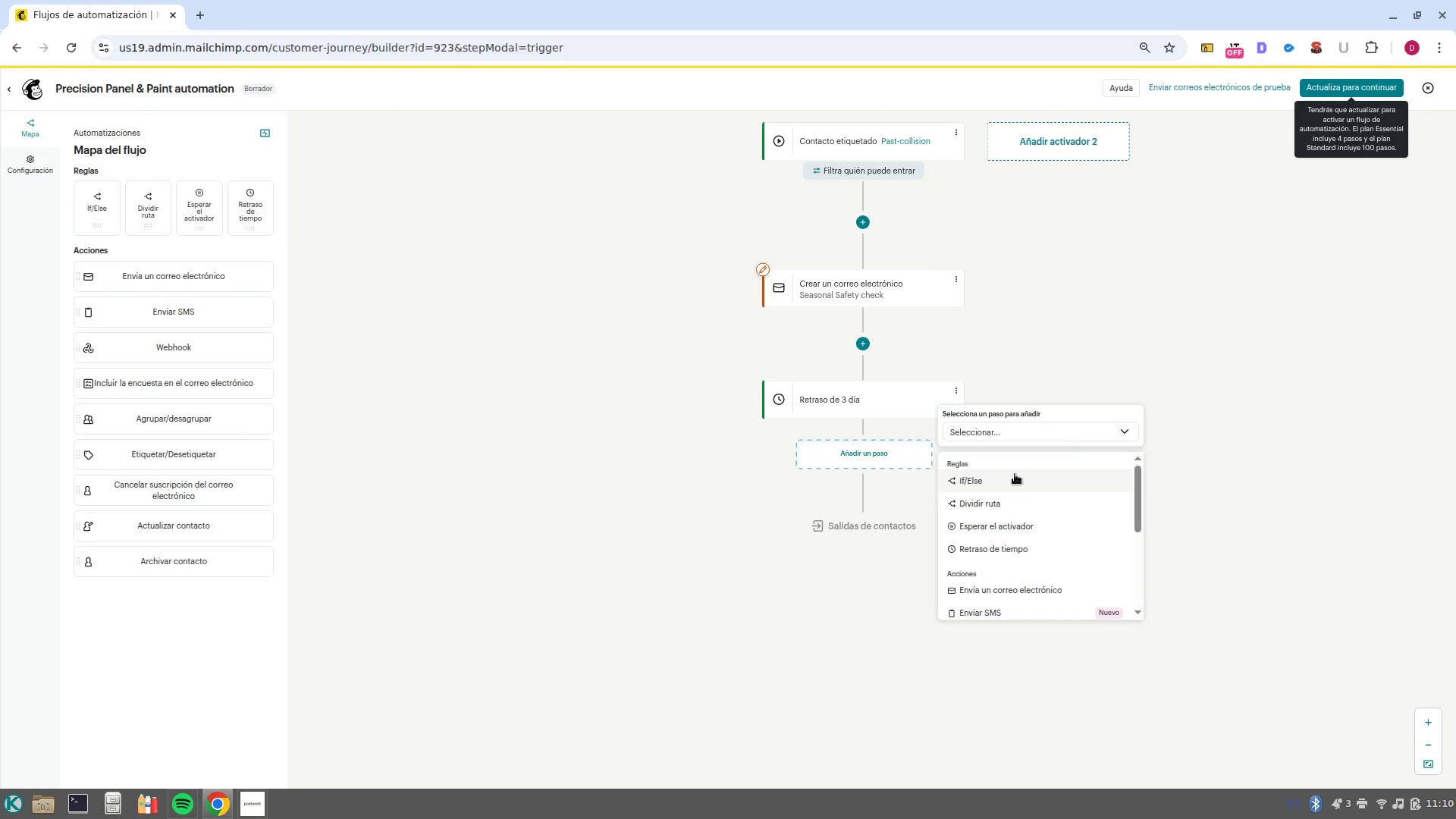 
left_click([1015, 481])
 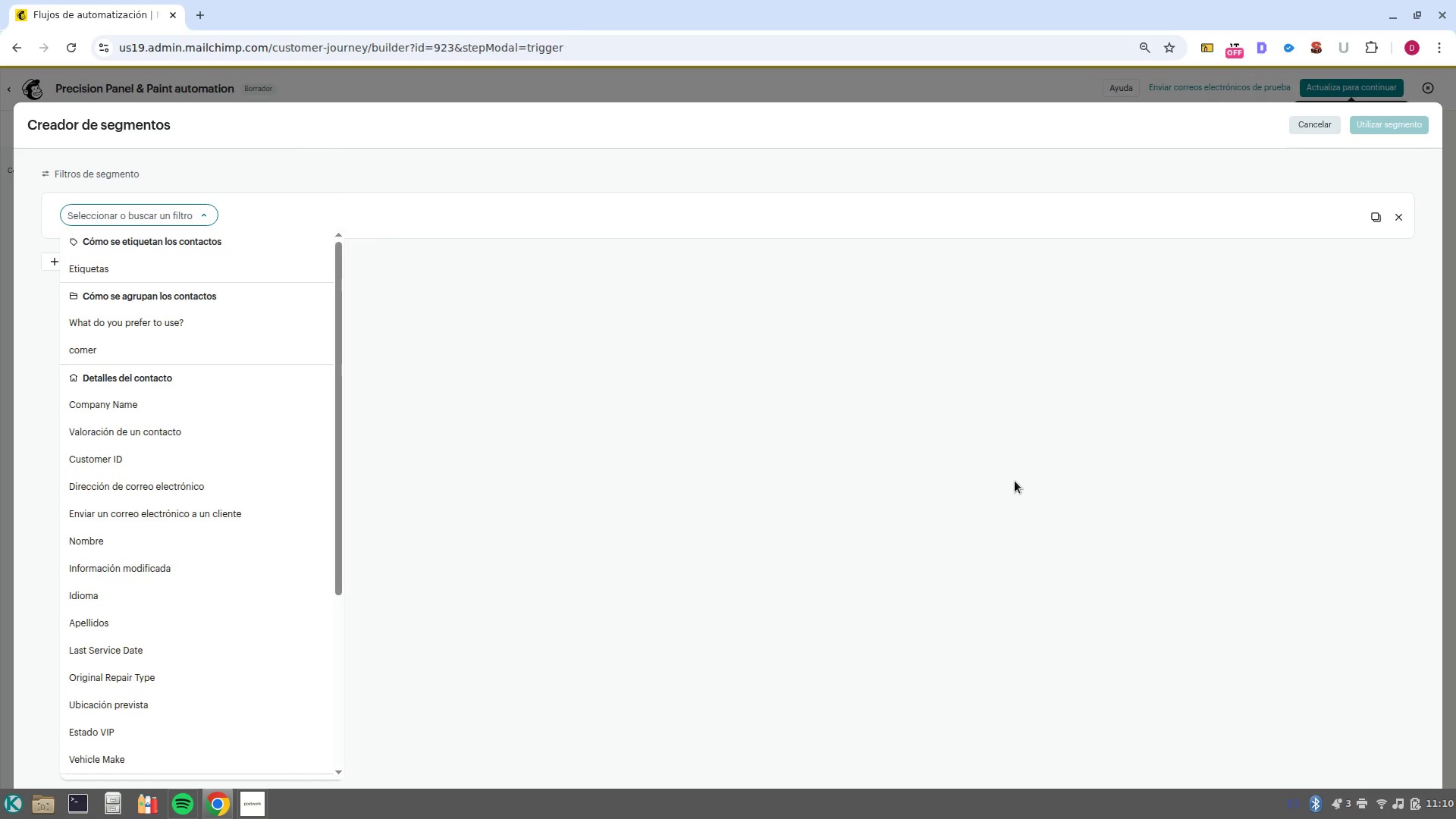 
scroll: coordinate [182, 508], scroll_direction: down, amount: 15.0
 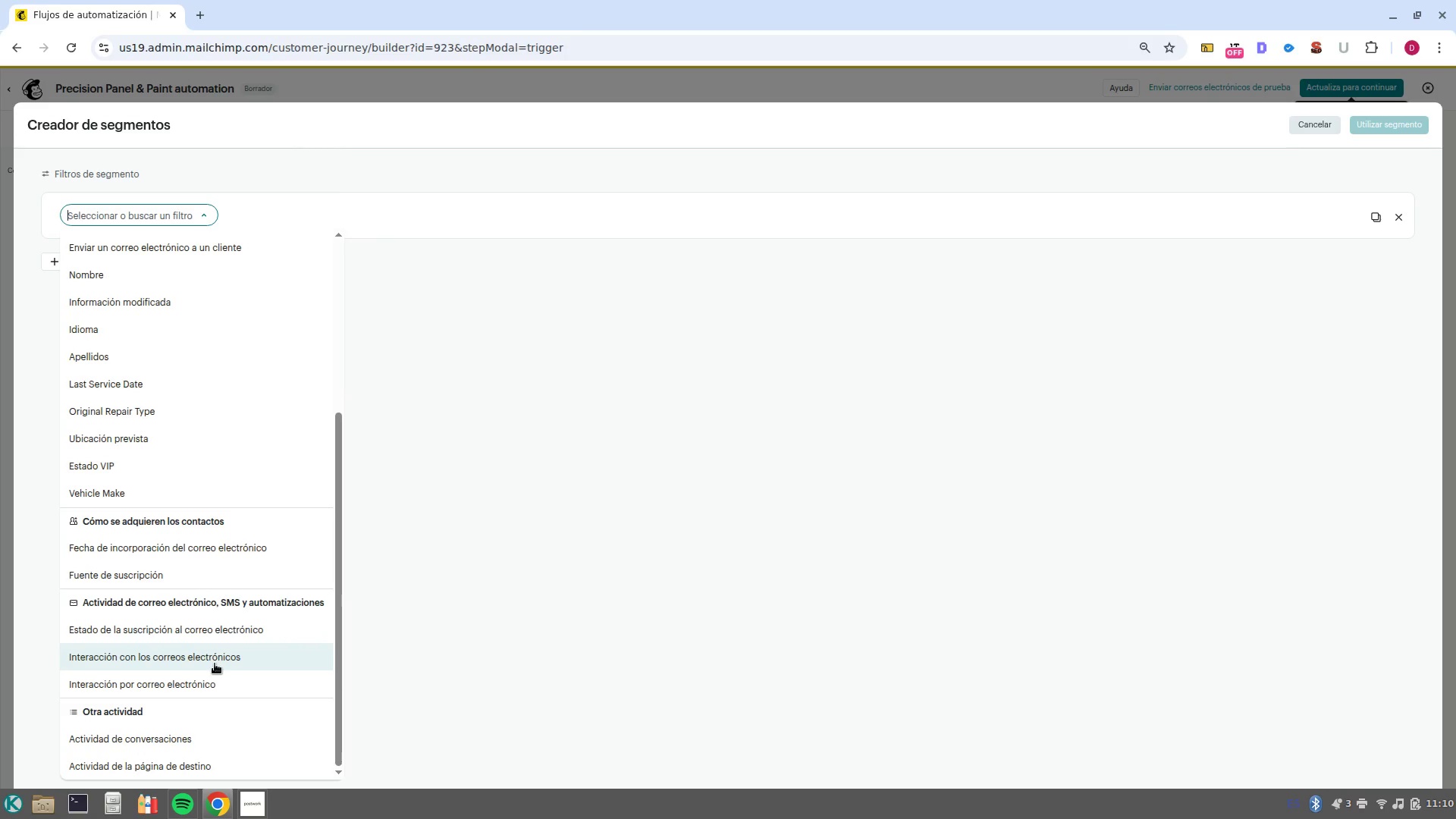 
left_click([214, 664])
 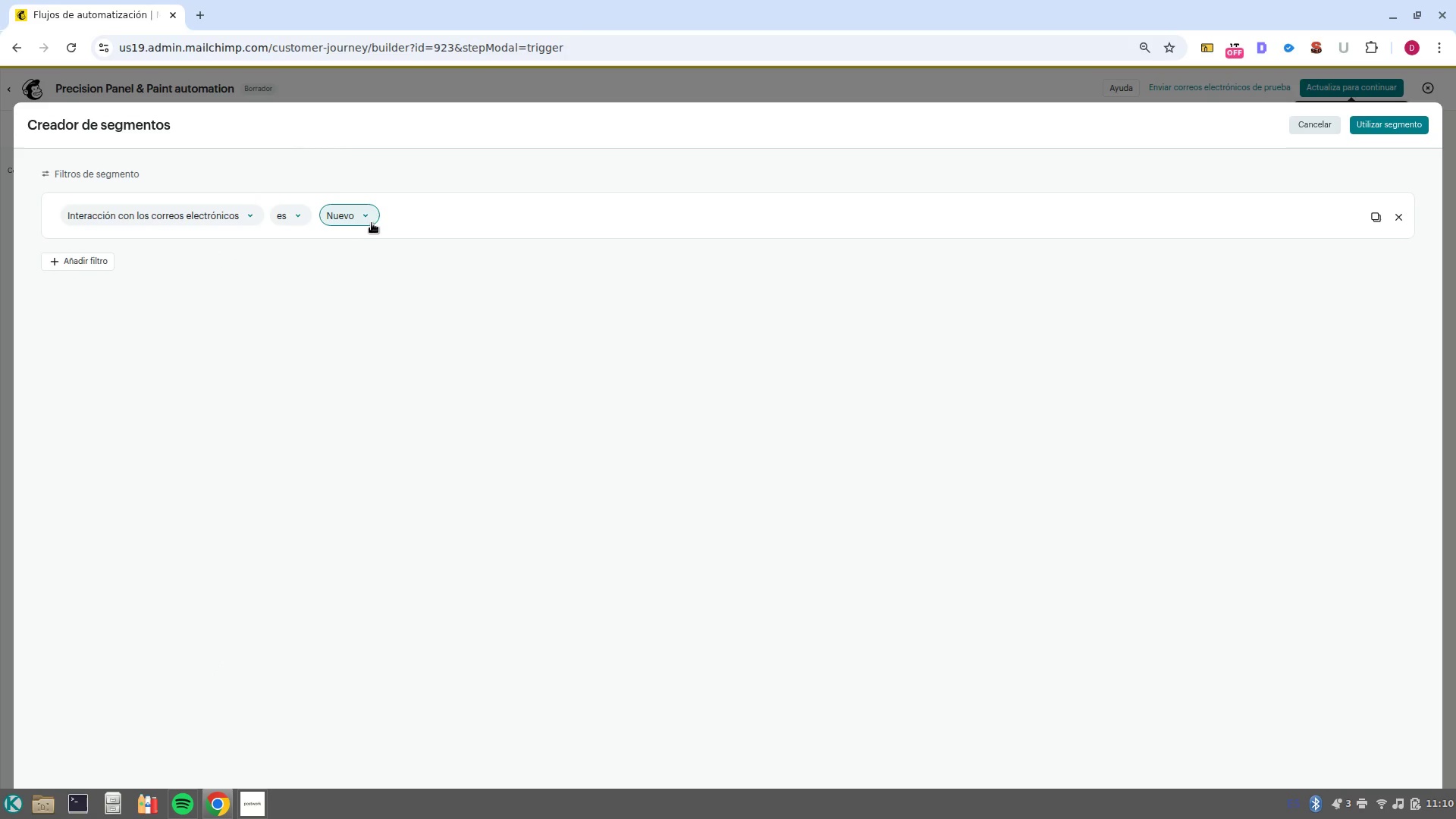 
left_click([372, 221])
 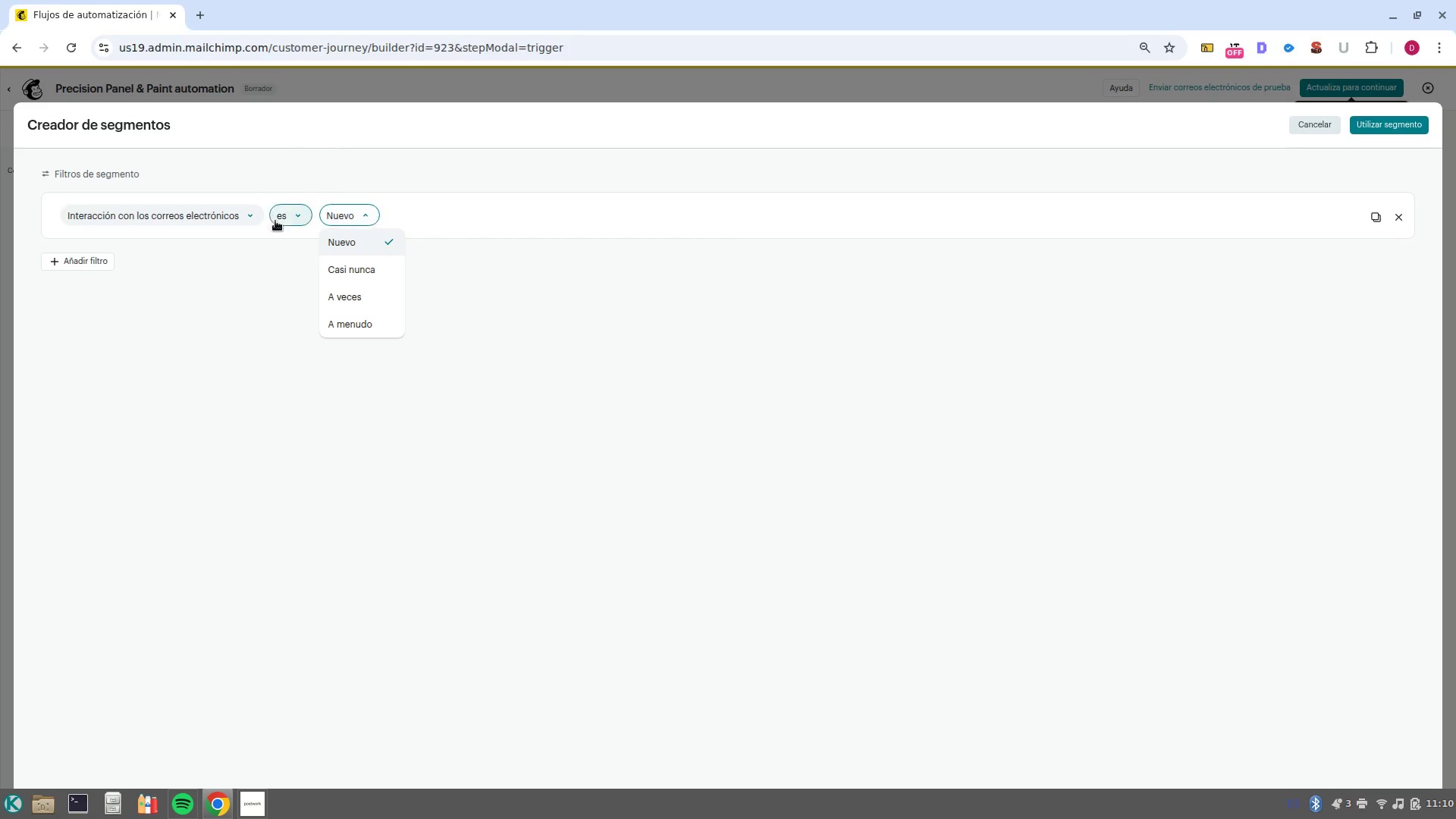 
left_click([206, 209])
 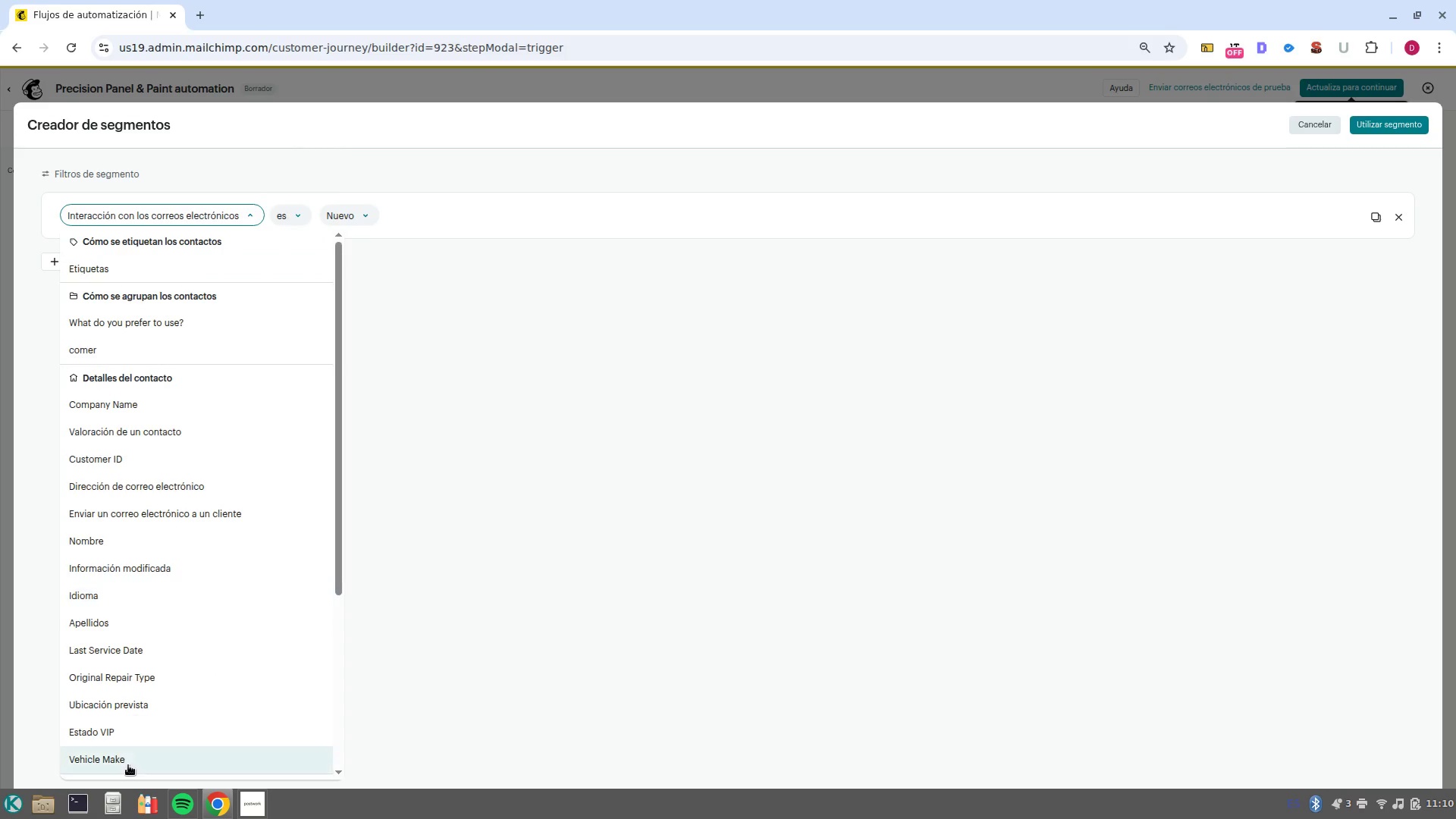 
scroll: coordinate [162, 714], scroll_direction: down, amount: 6.0
 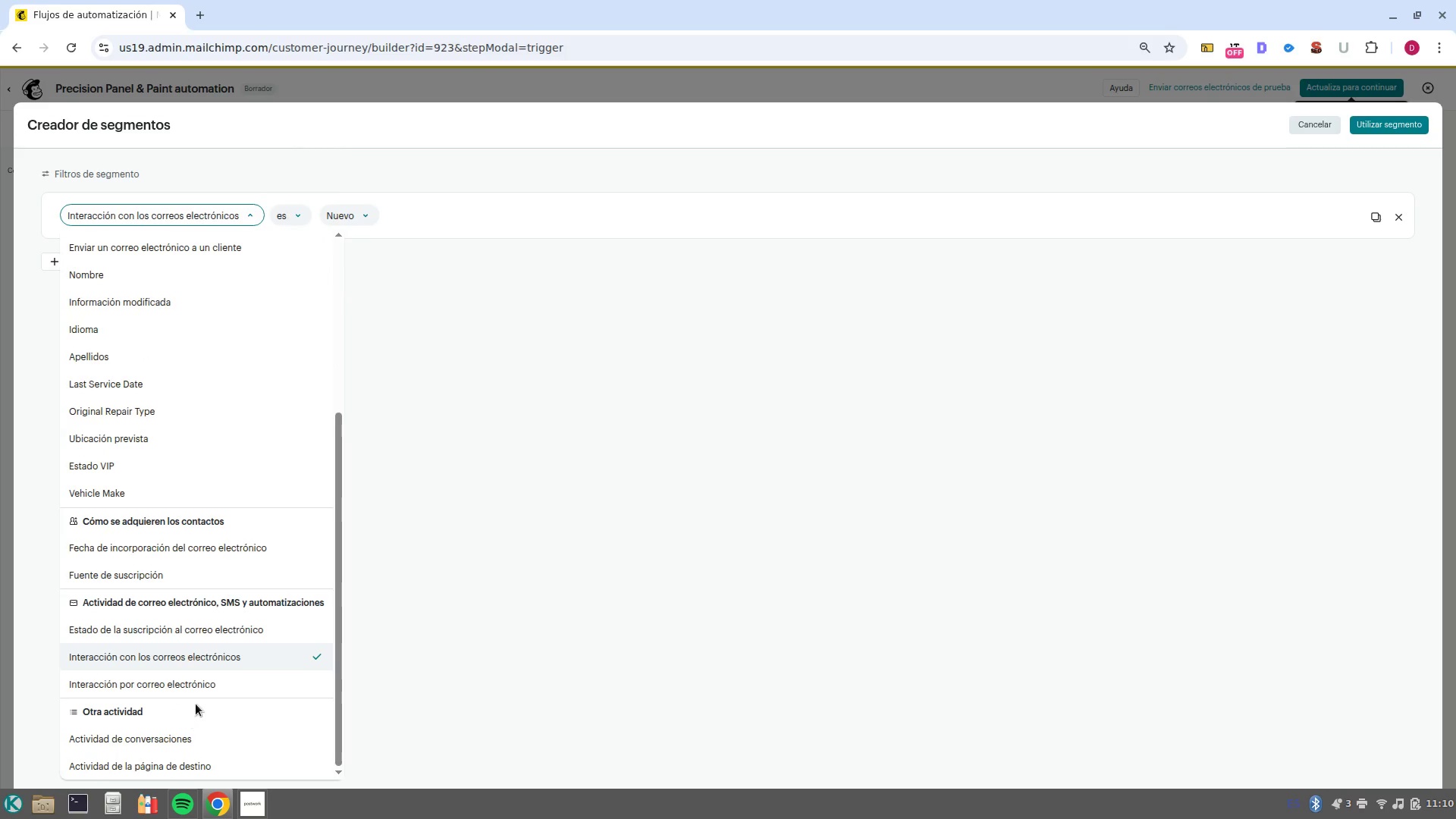 
left_click([202, 676])
 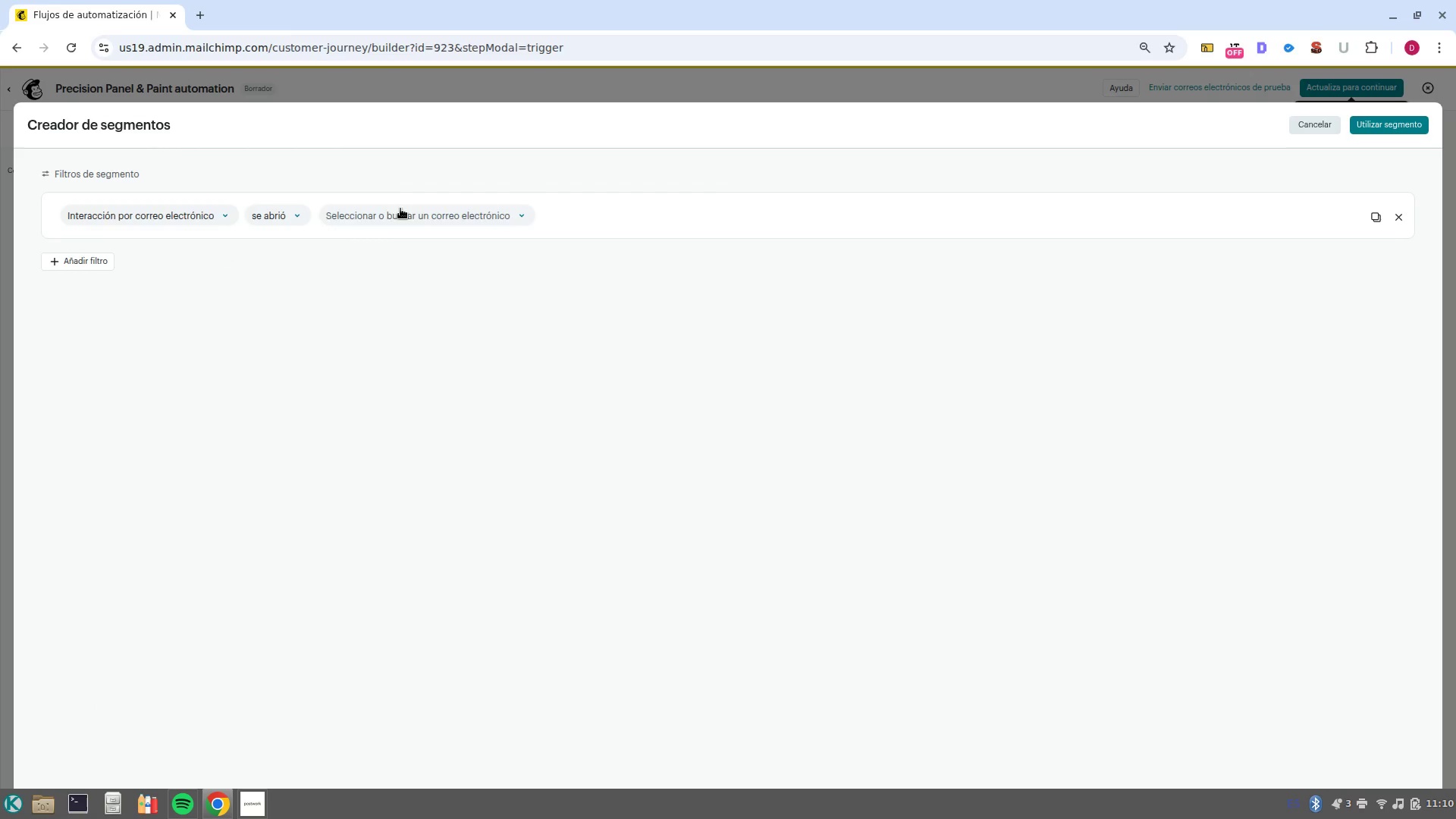 
left_click([406, 201])
 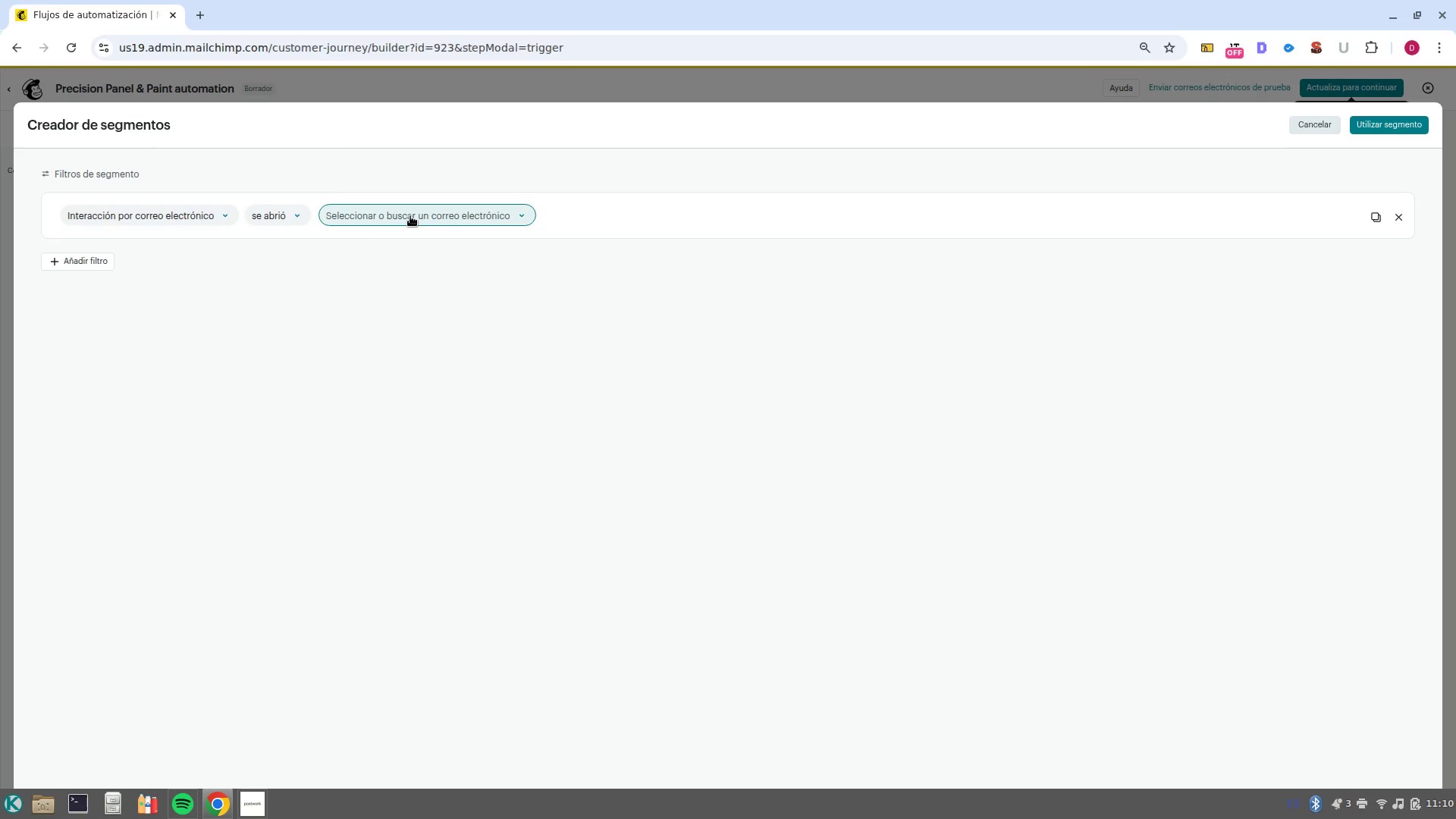 
left_click([410, 216])
 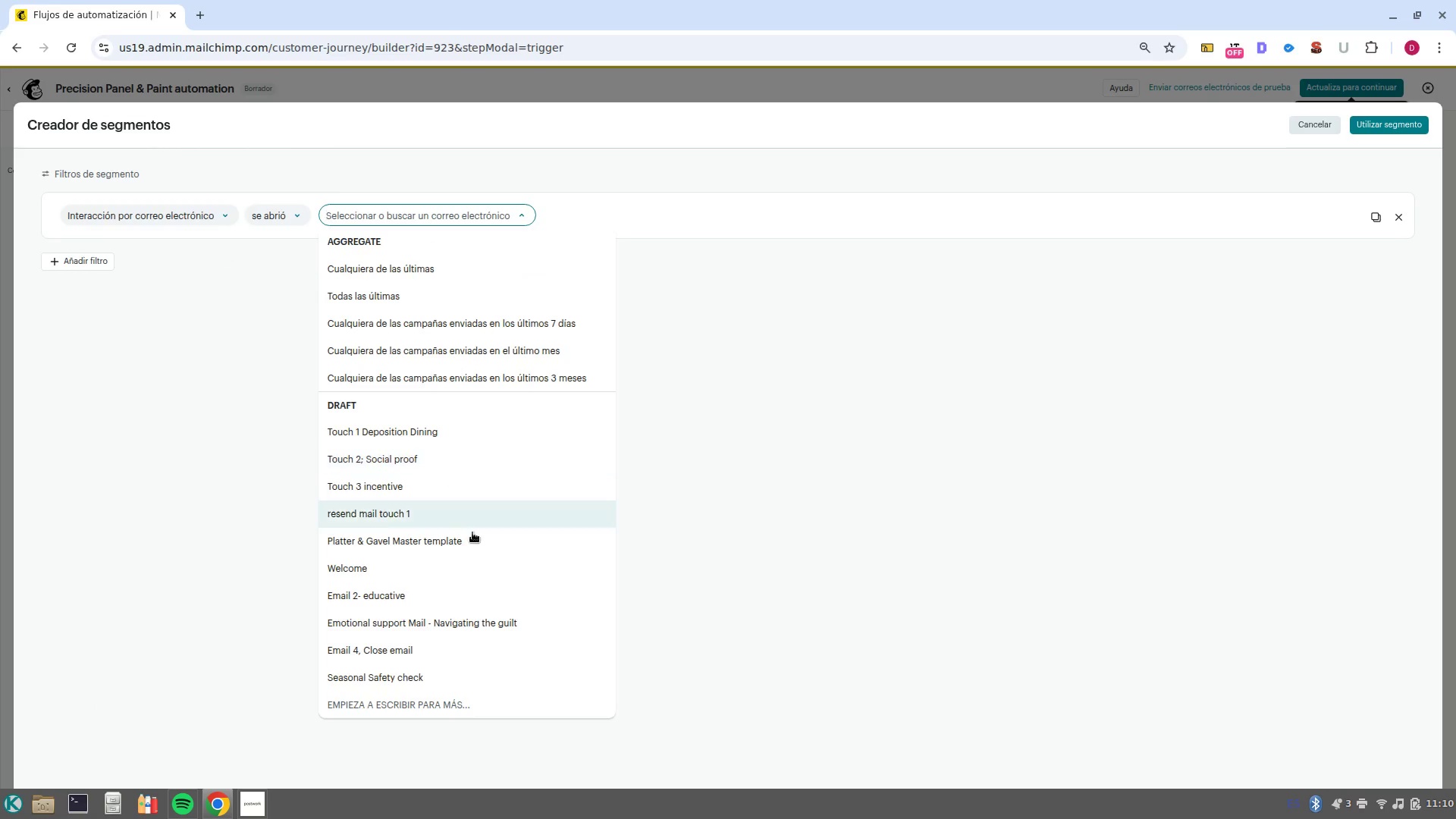 
wait(5.66)
 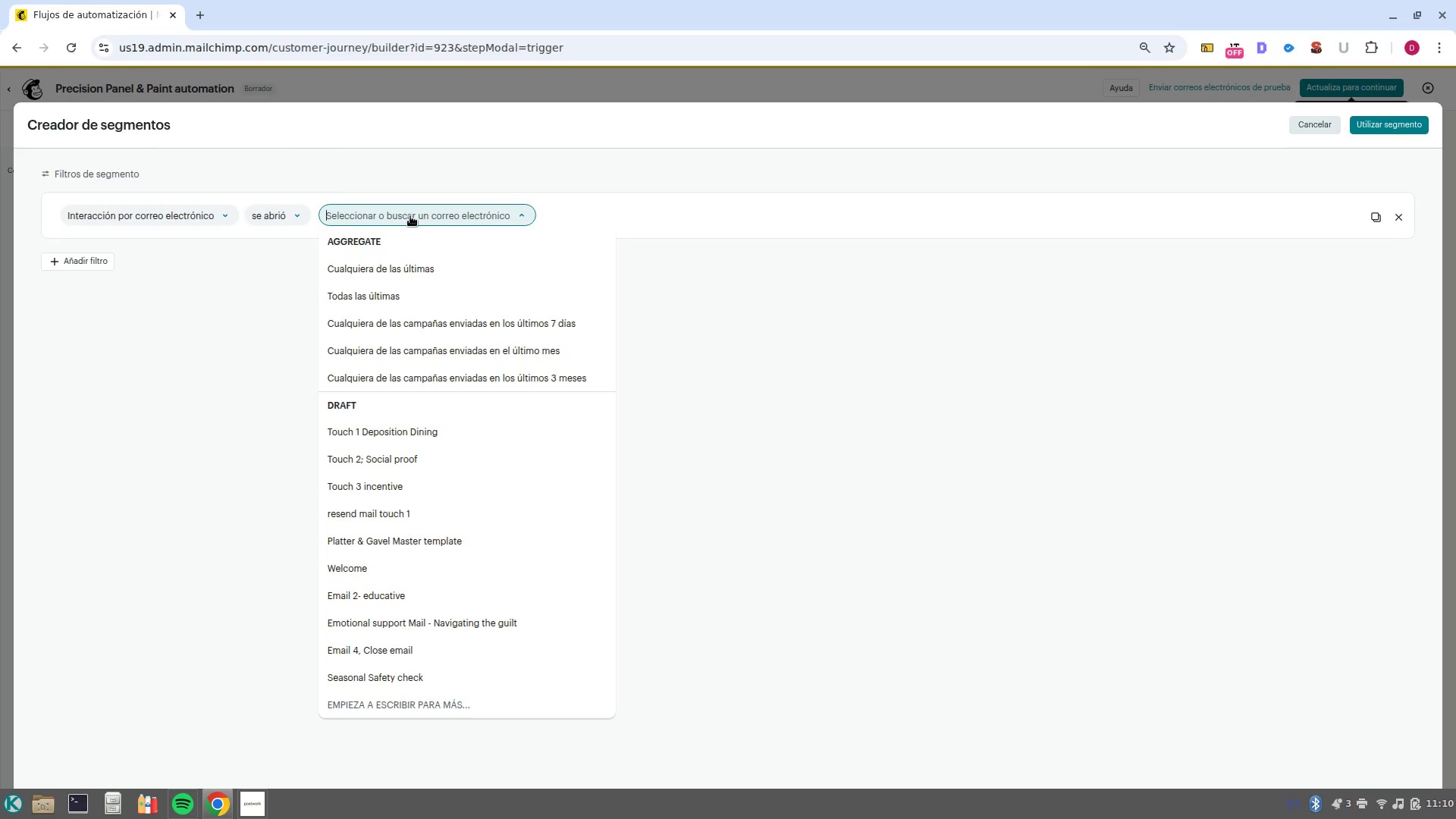 
scroll: coordinate [553, 664], scroll_direction: down, amount: 2.0
 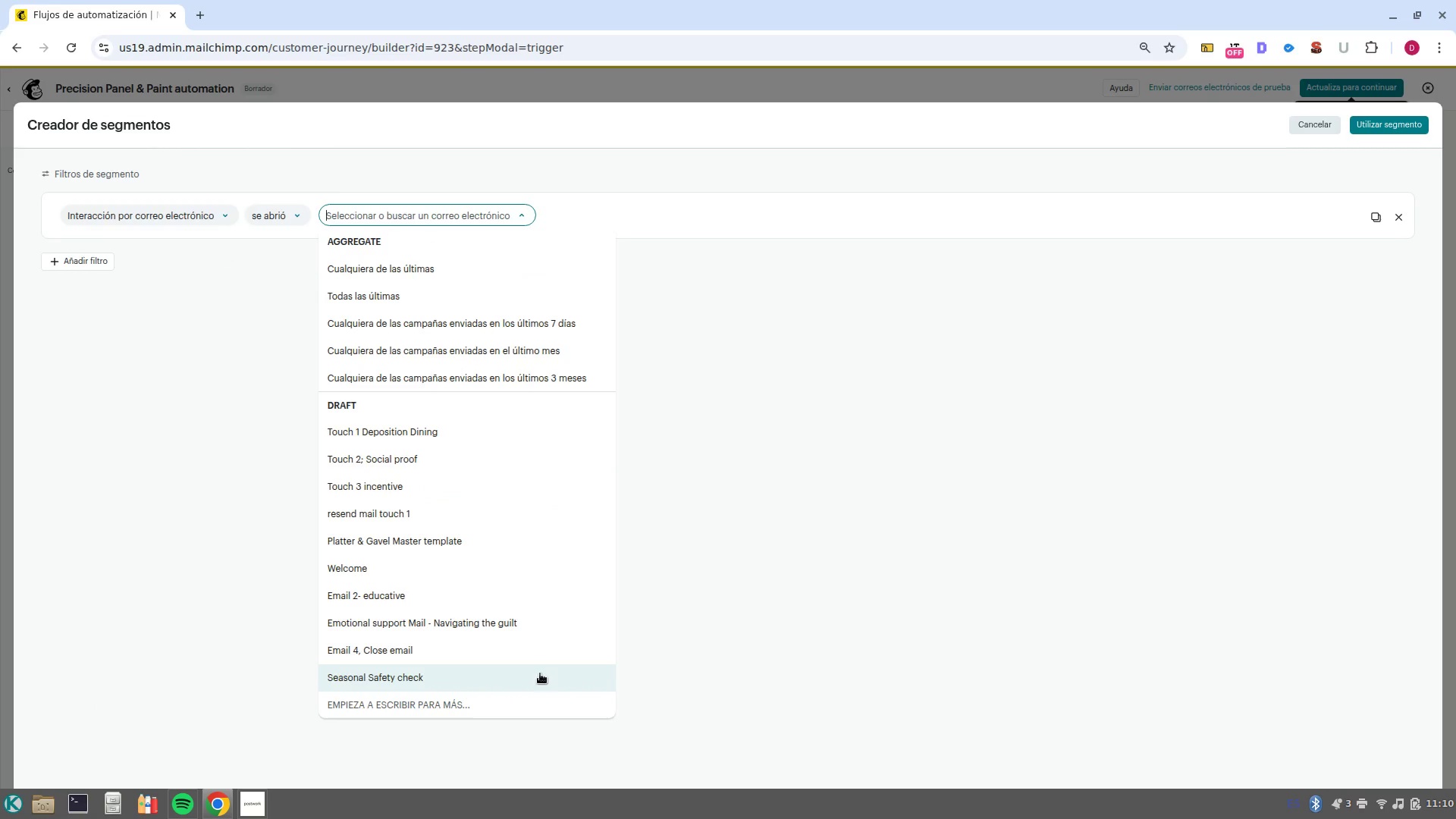 
left_click([540, 673])
 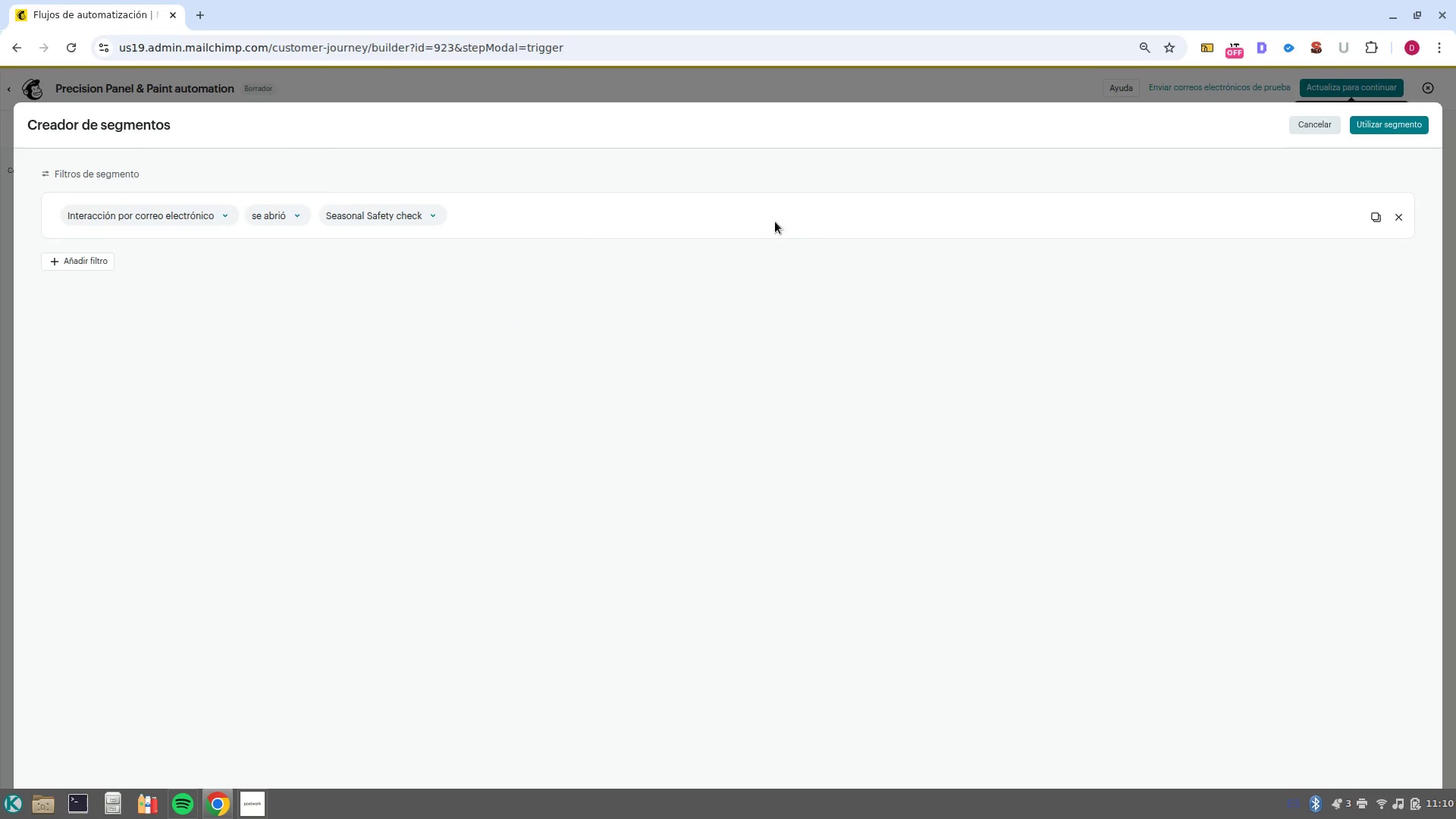 
left_click([277, 216])
 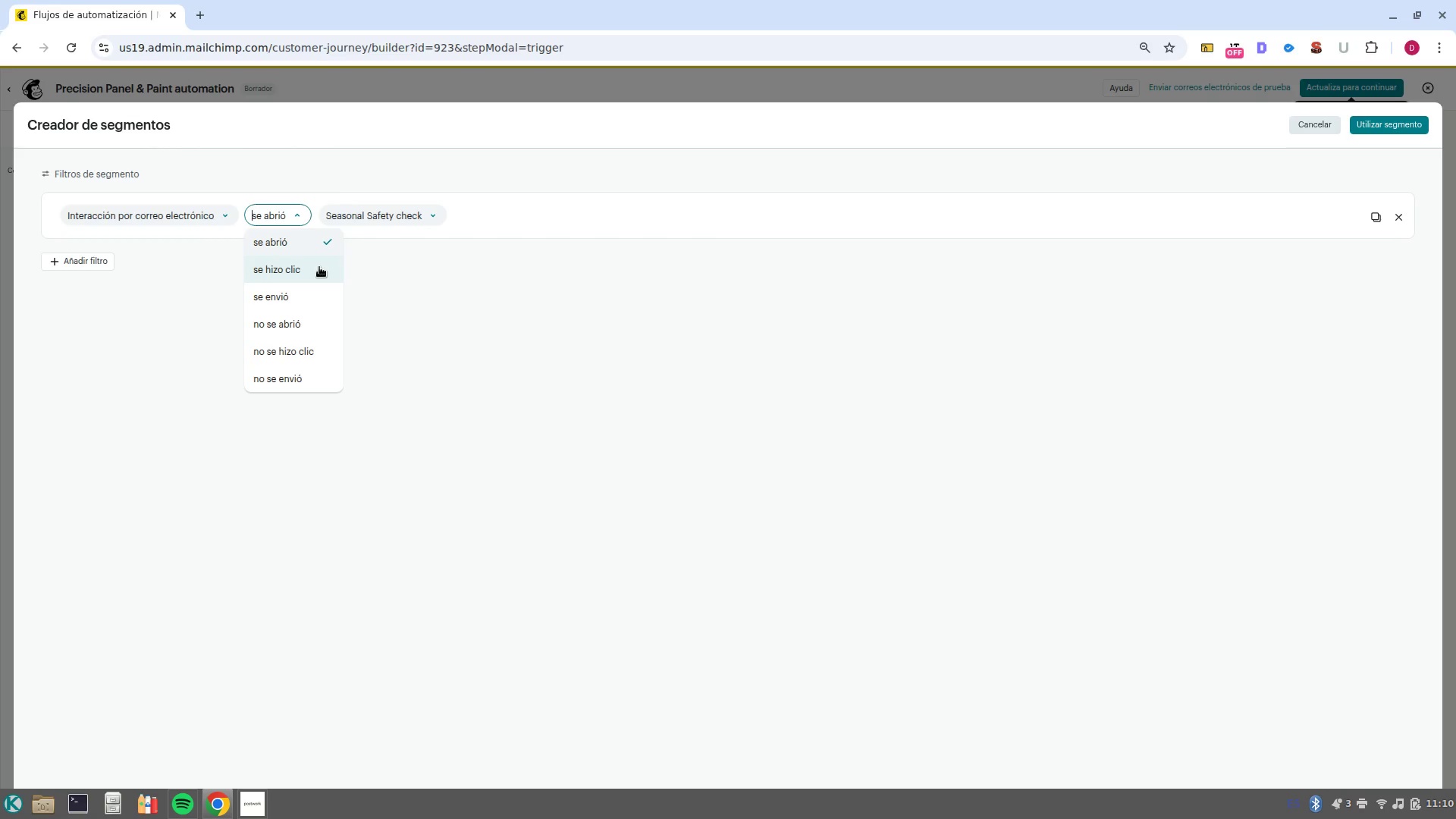 
wait(5.38)
 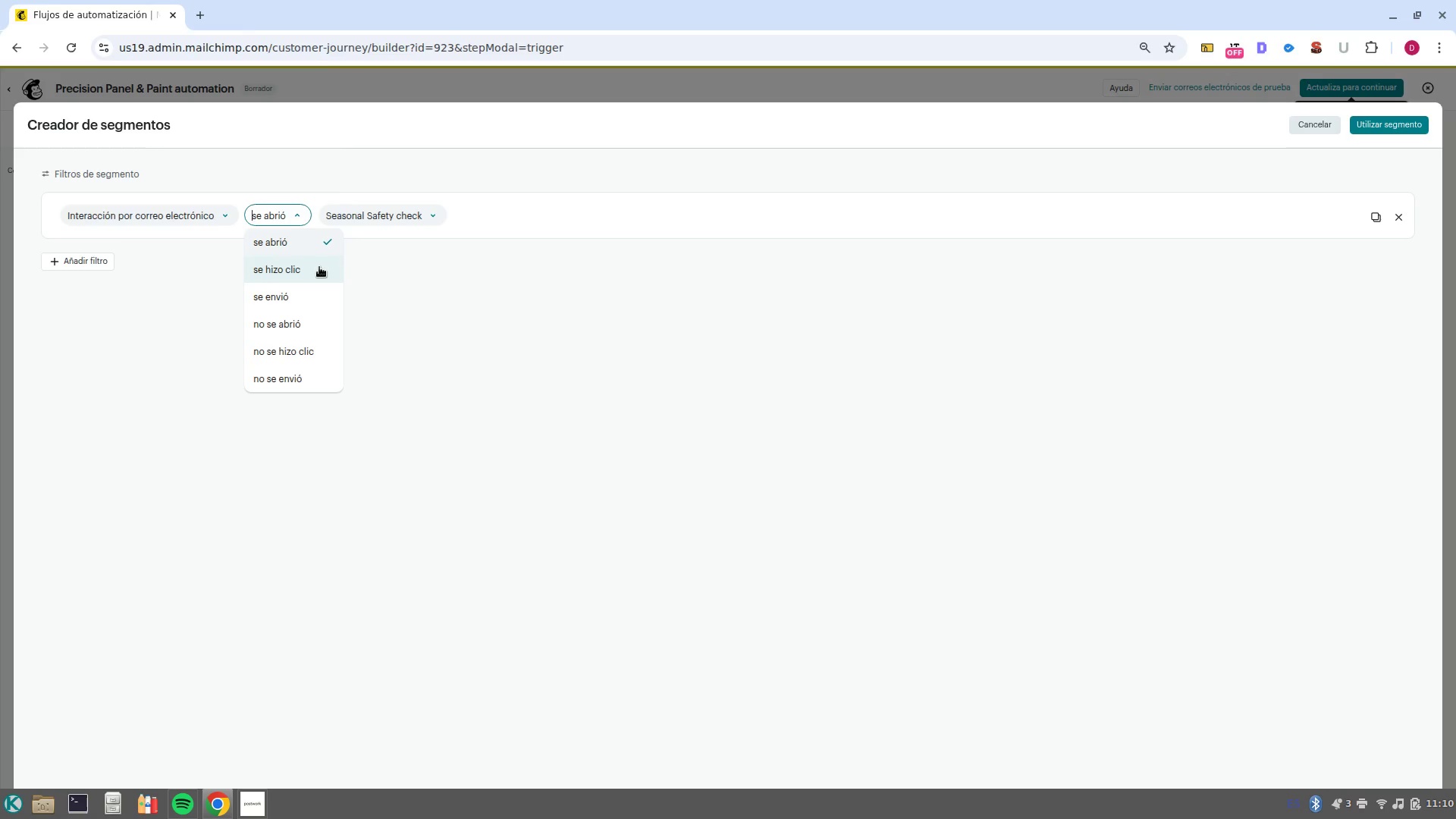 
left_click([319, 263])
 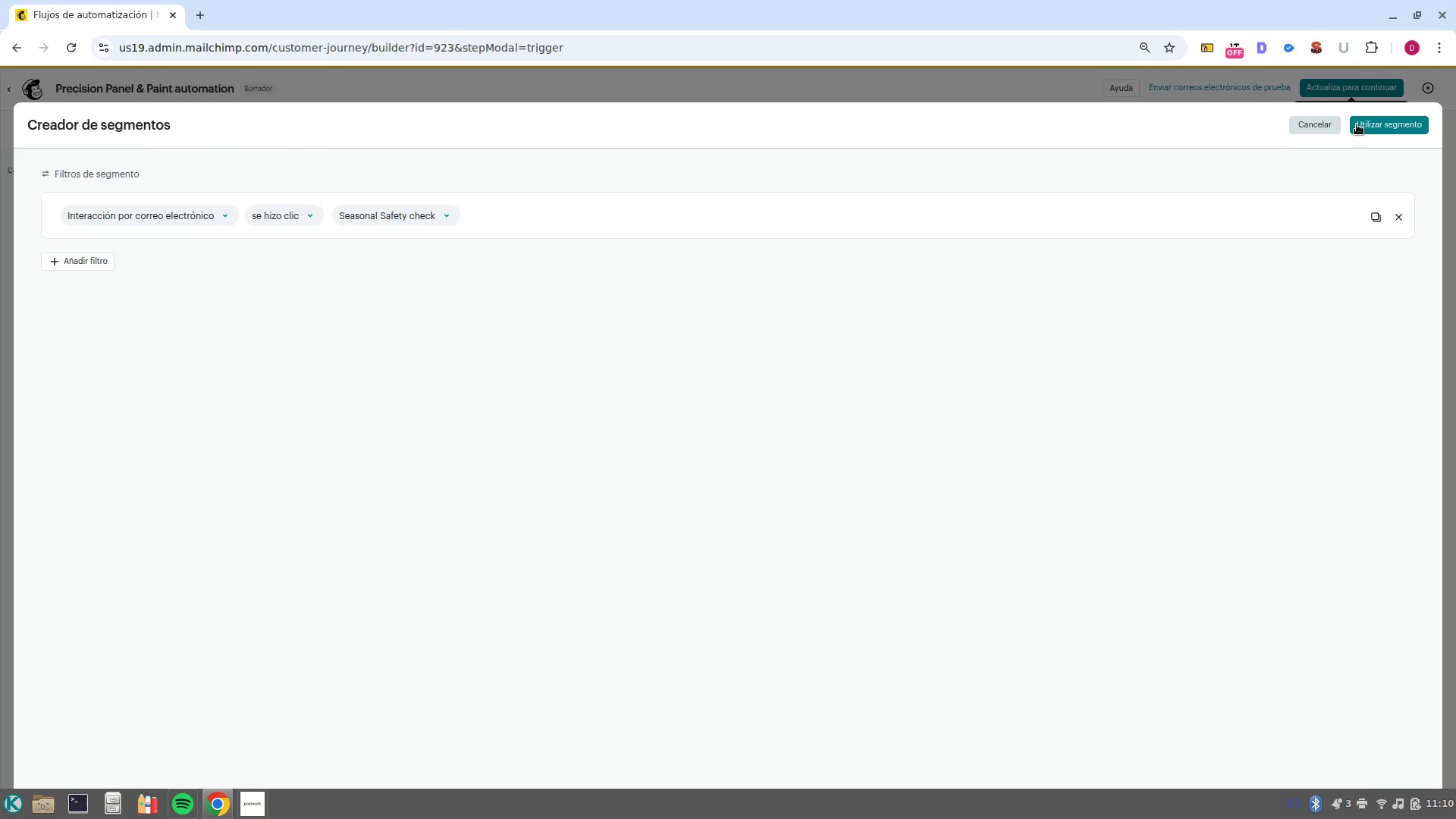 
left_click([1363, 125])
 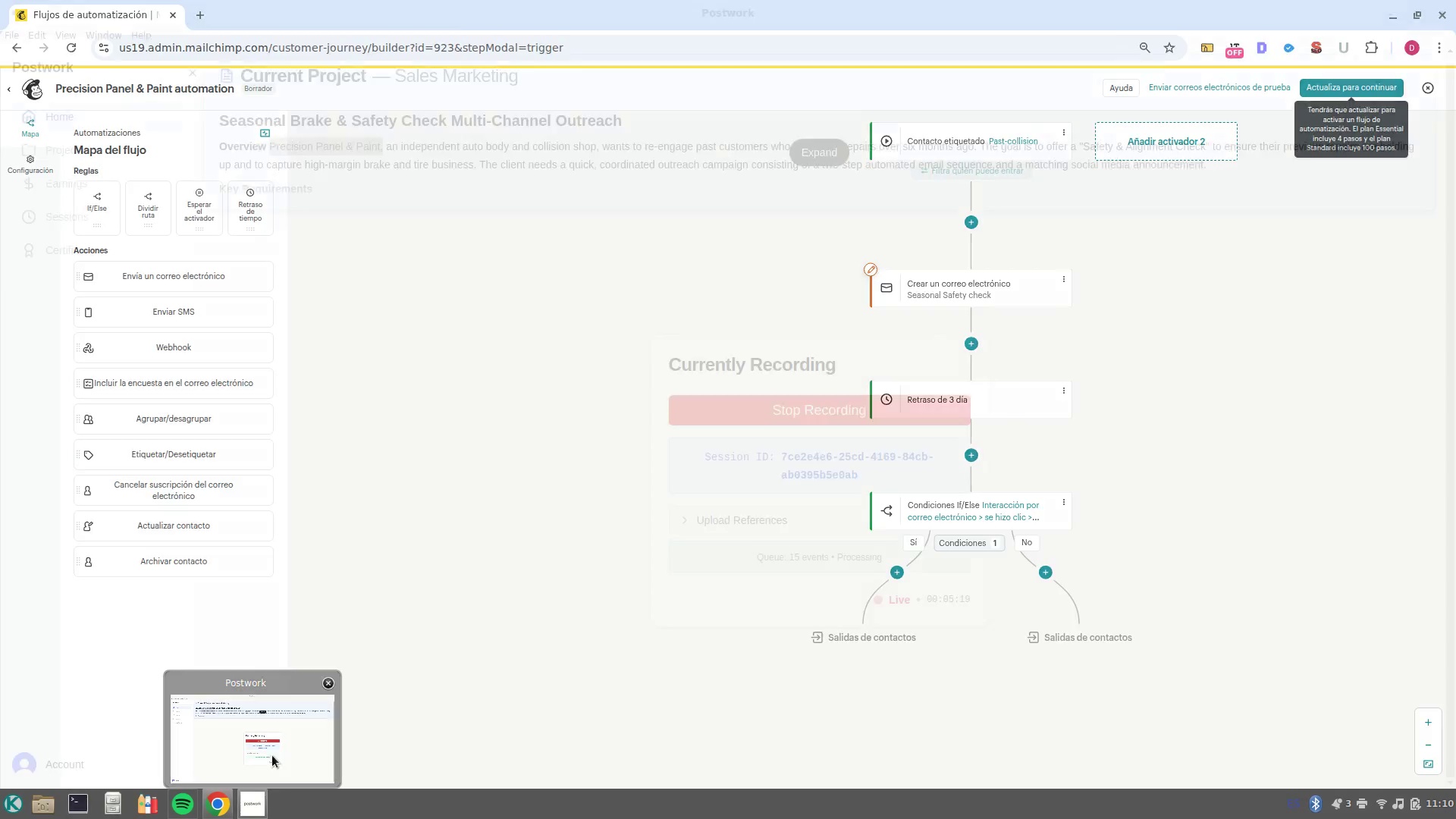 
left_click([279, 742])